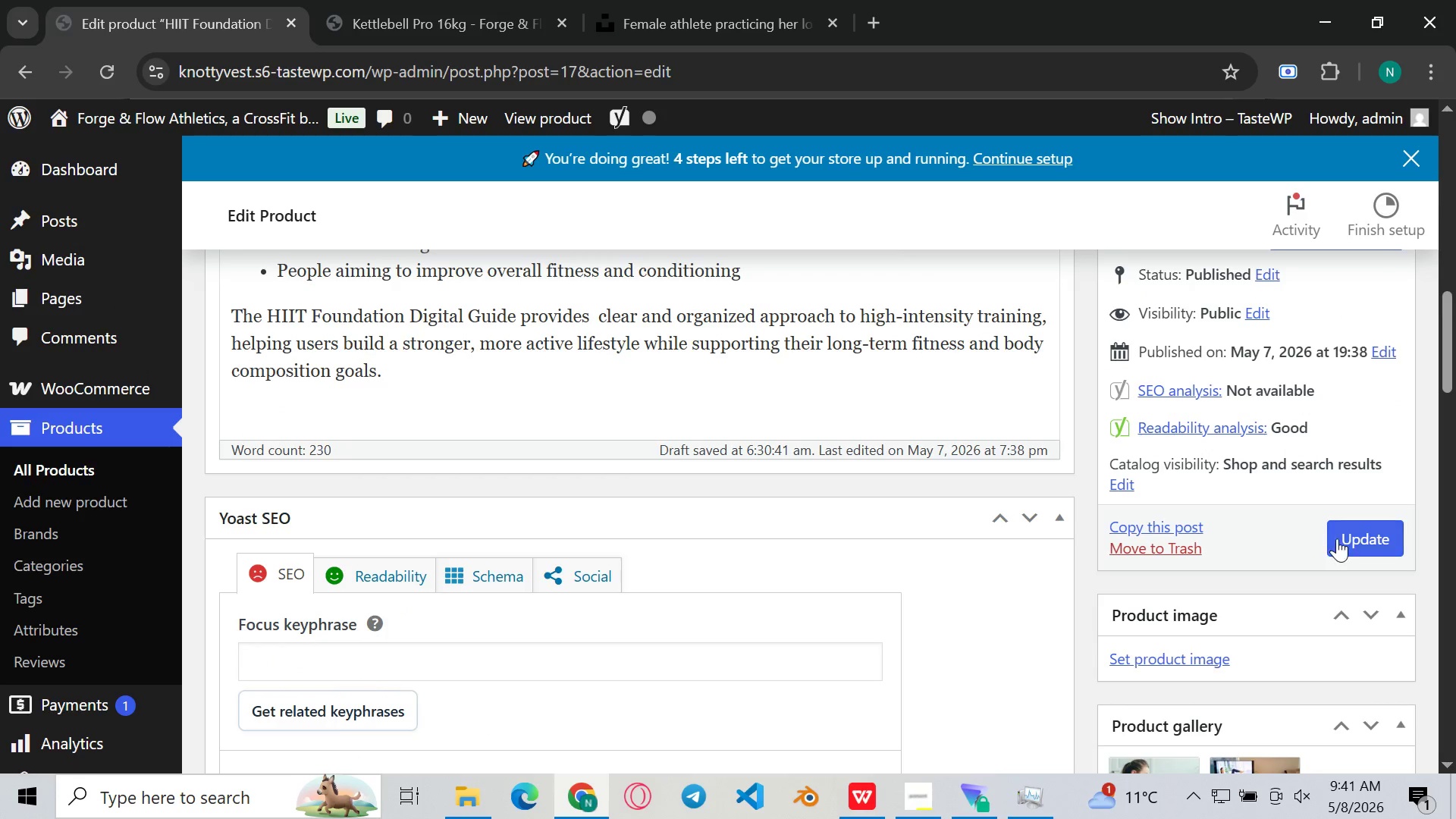 
left_click_drag(start_coordinate=[1336, 541], to_coordinate=[1329, 538])
 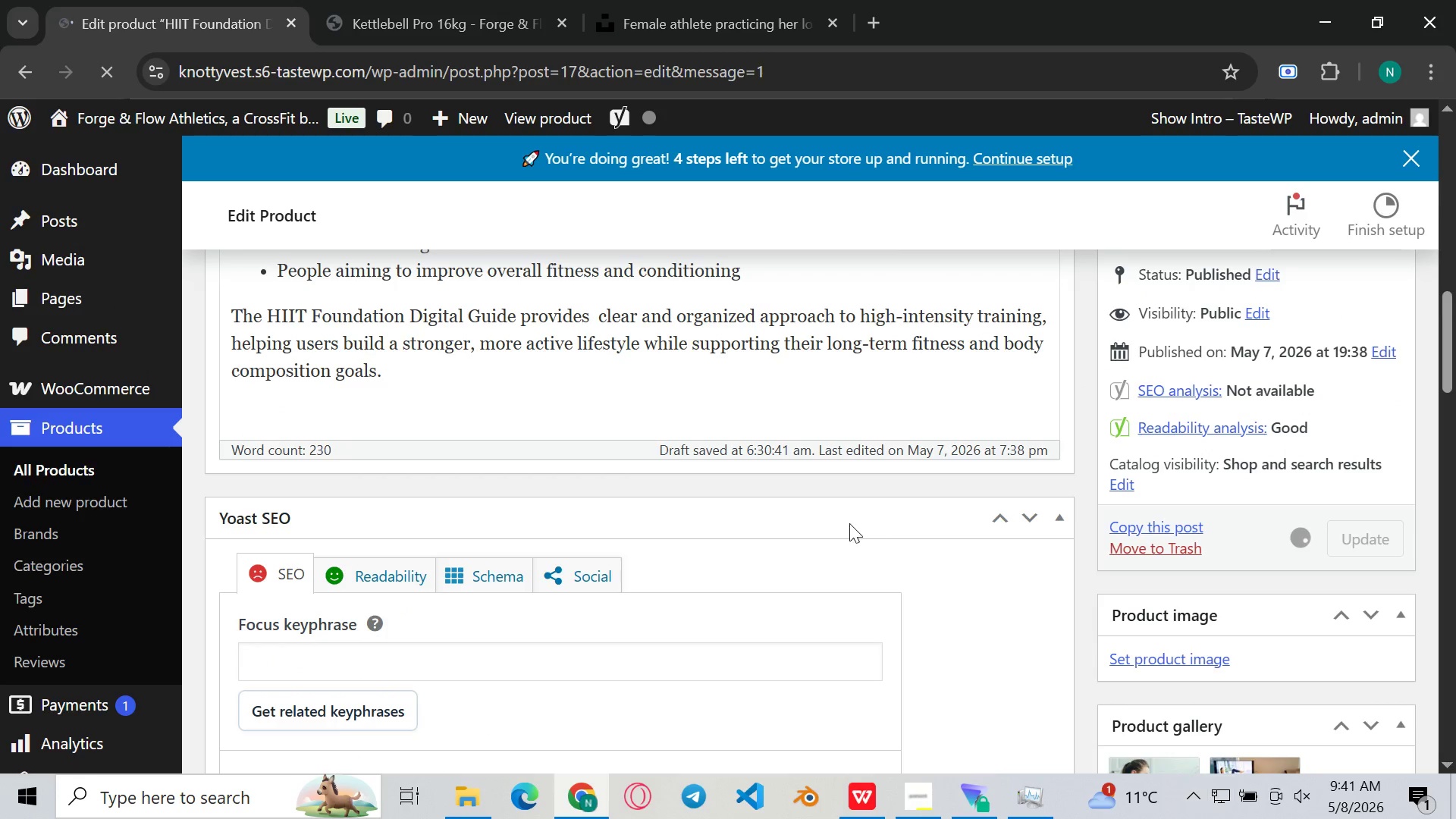 
left_click([937, 802])
 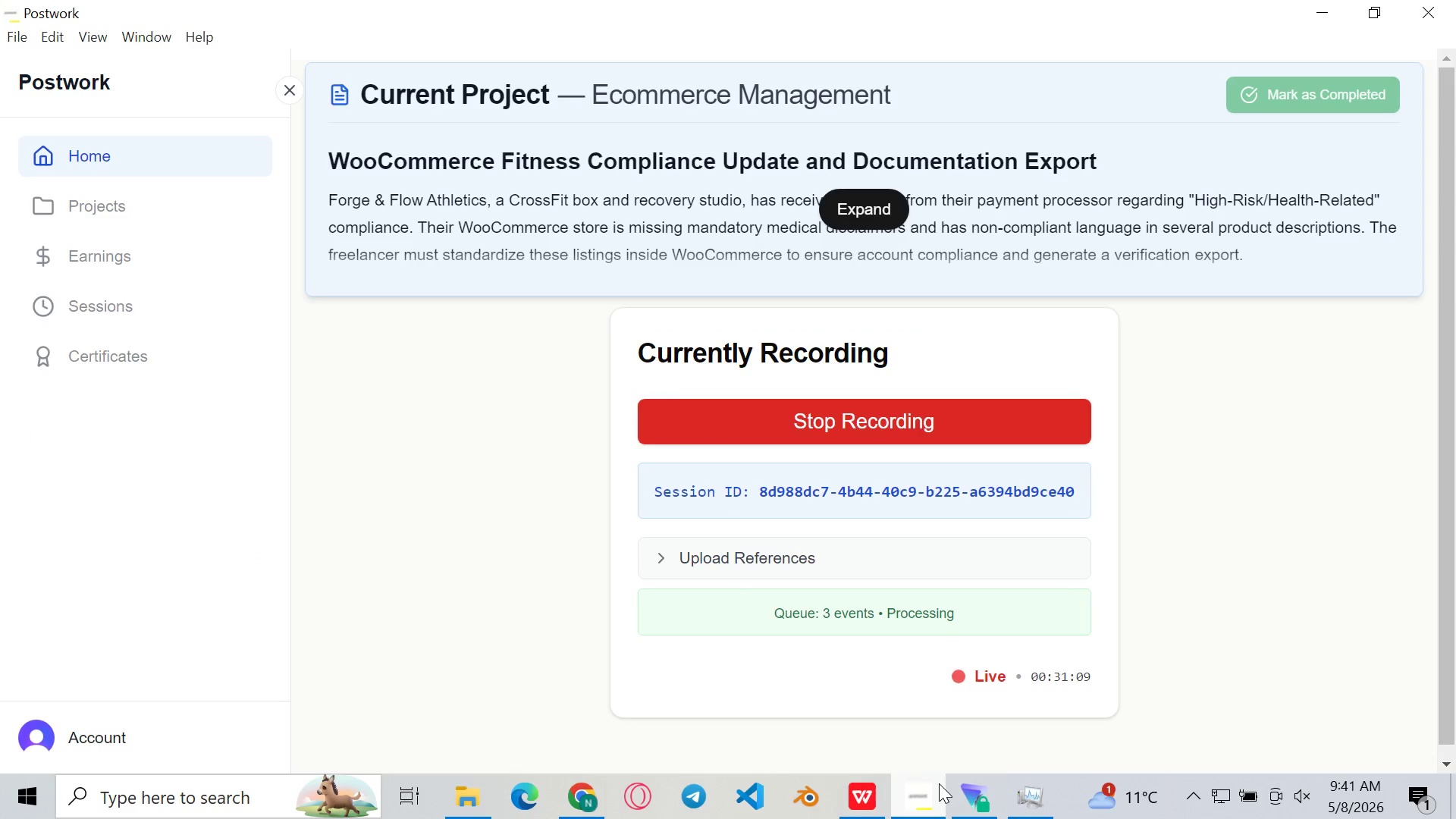 
left_click([941, 785])
 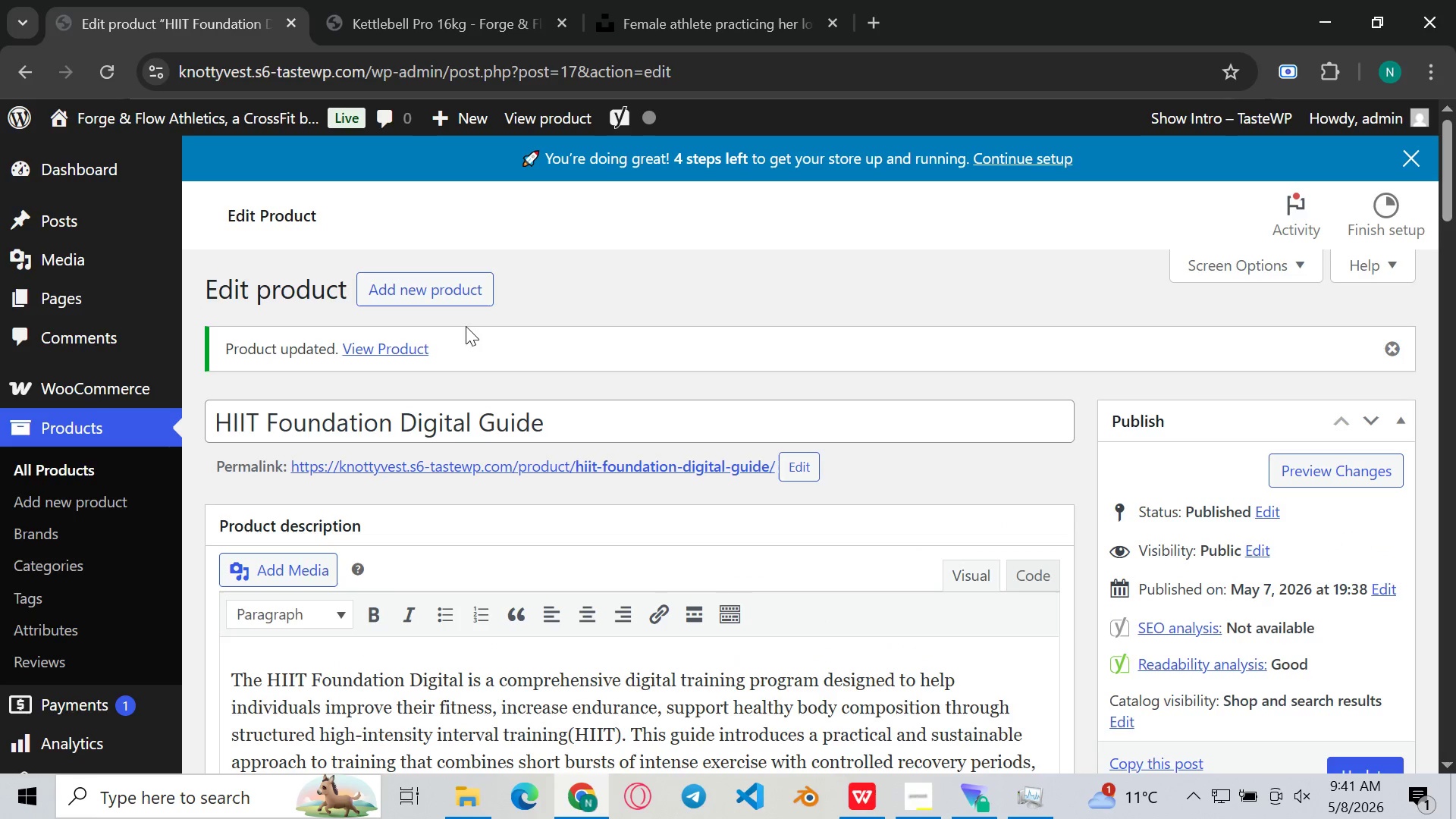 
wait(6.09)
 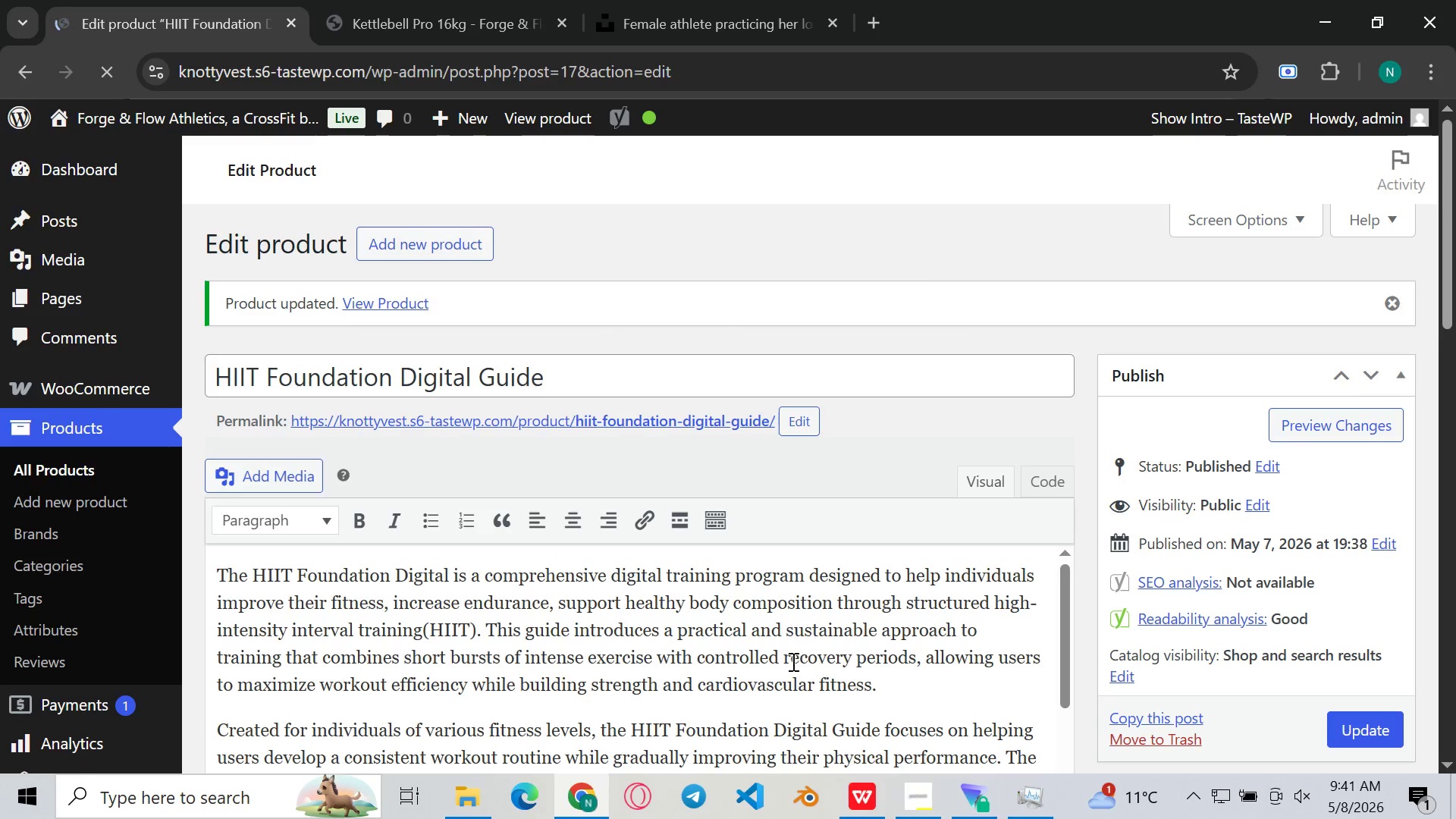 
left_click([1326, 472])
 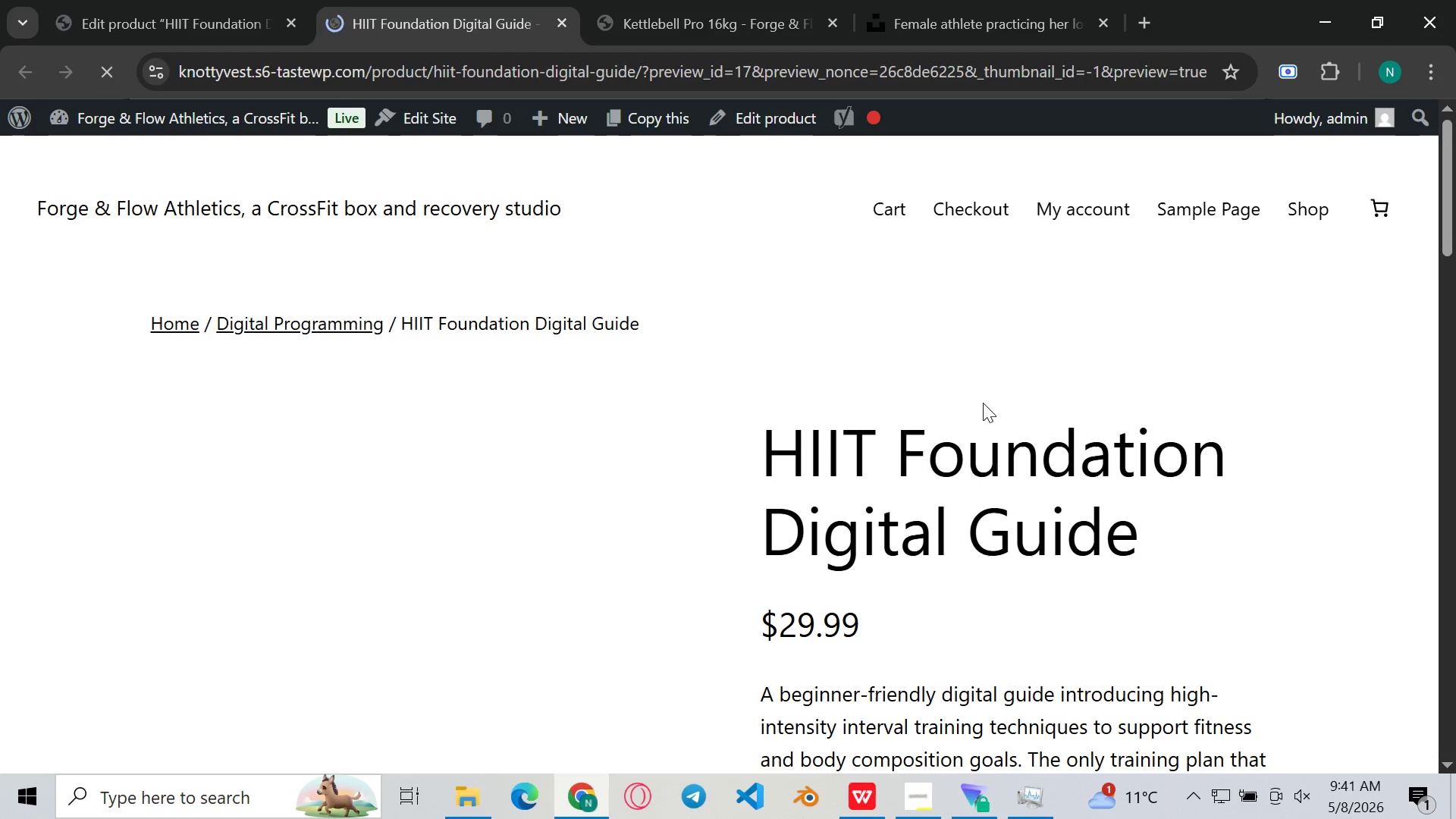 
scroll: coordinate [1114, 489], scroll_direction: down, amount: 11.0
 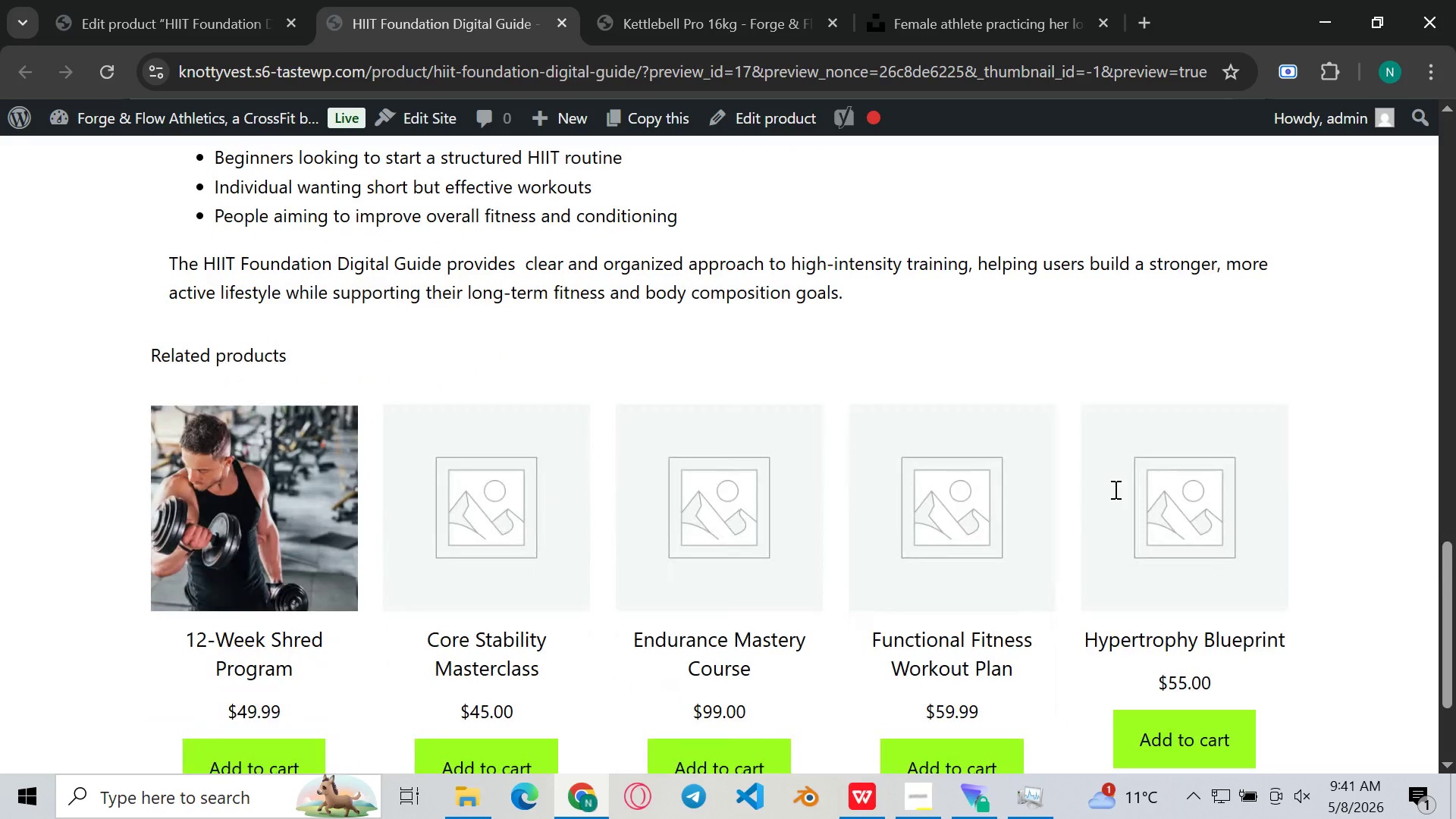 
scroll: coordinate [1113, 478], scroll_direction: up, amount: 15.0
 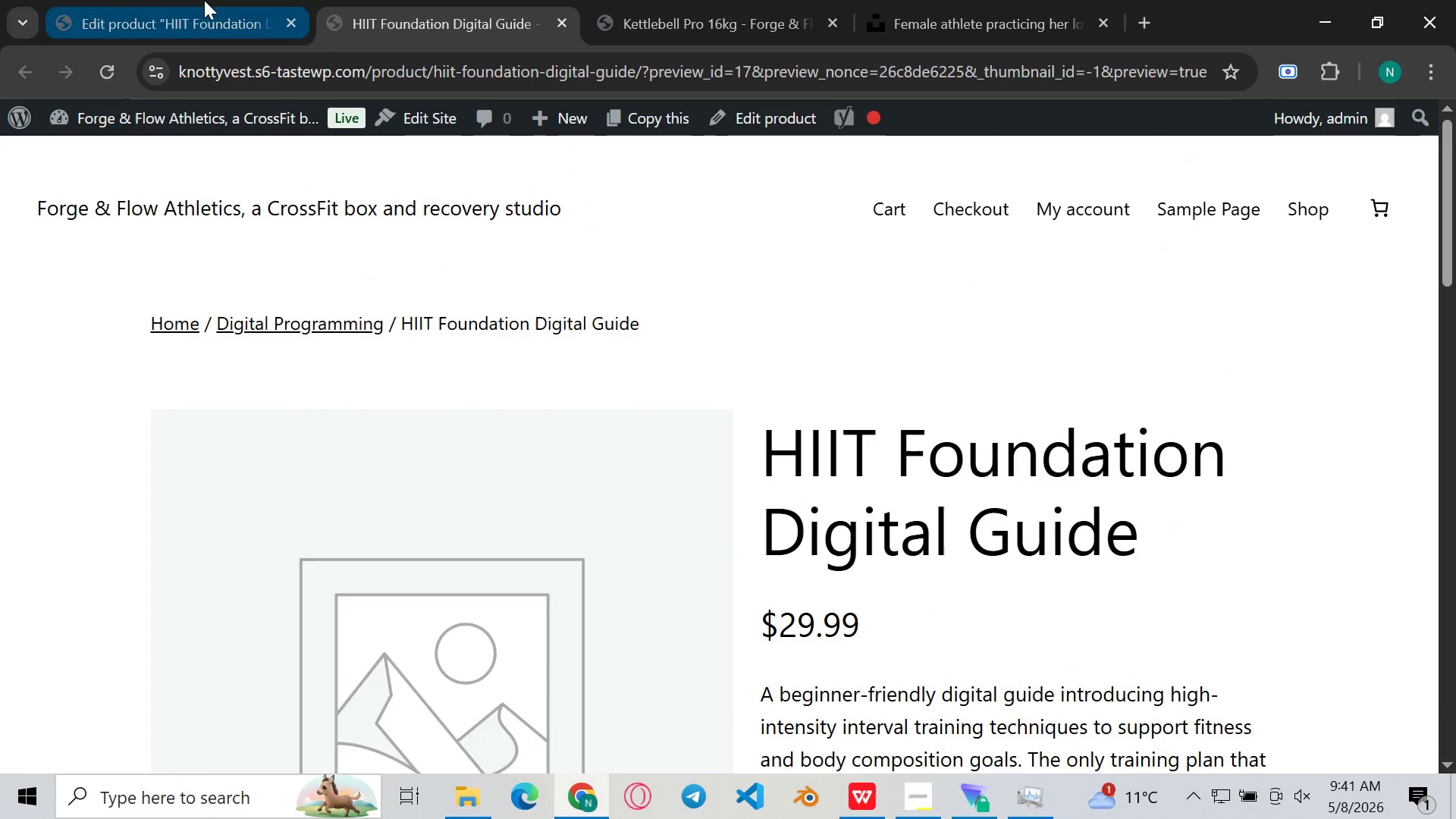 
left_click([207, 0])
 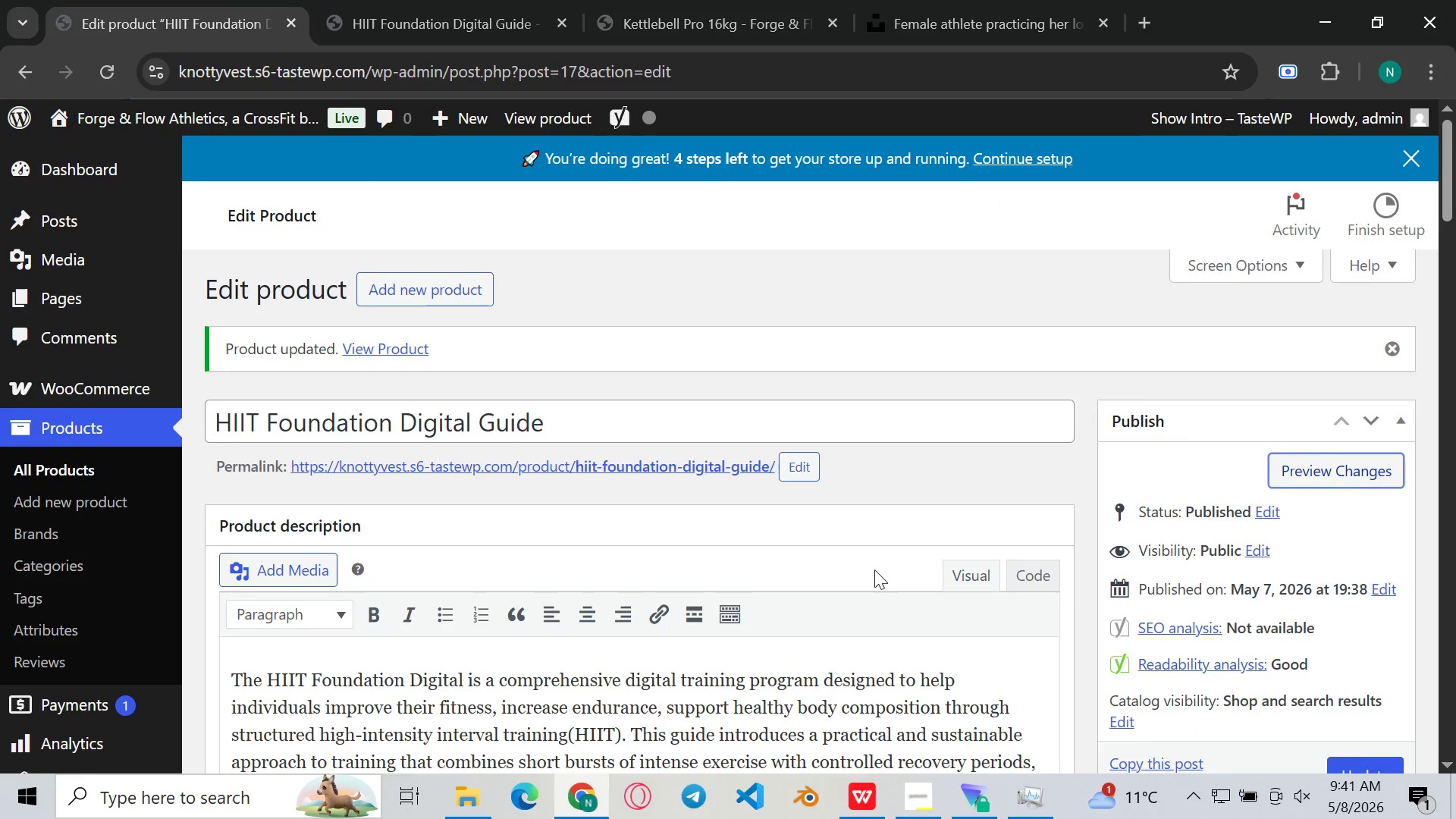 
scroll: coordinate [877, 568], scroll_direction: down, amount: 7.0
 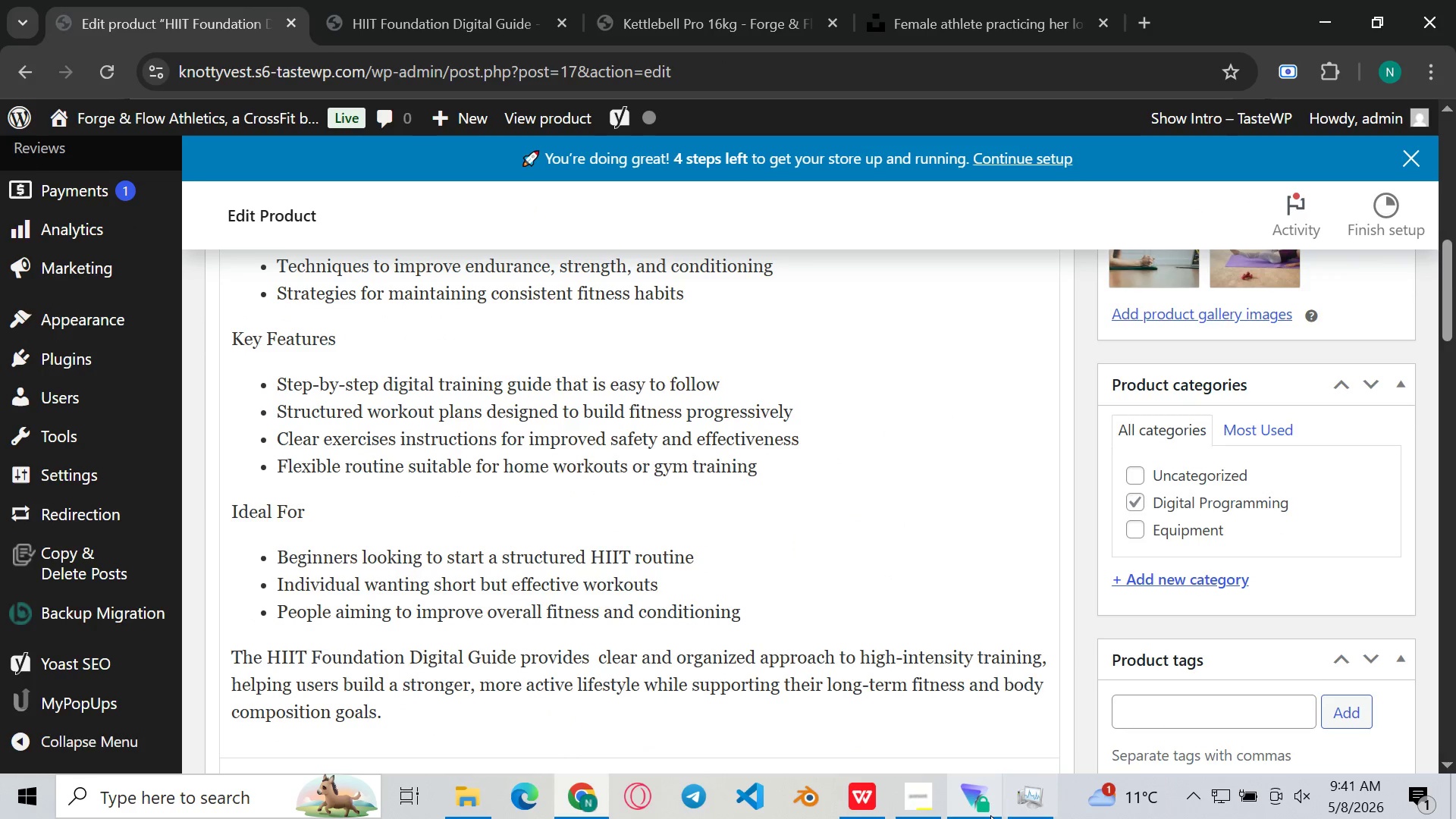 
left_click([942, 801])